 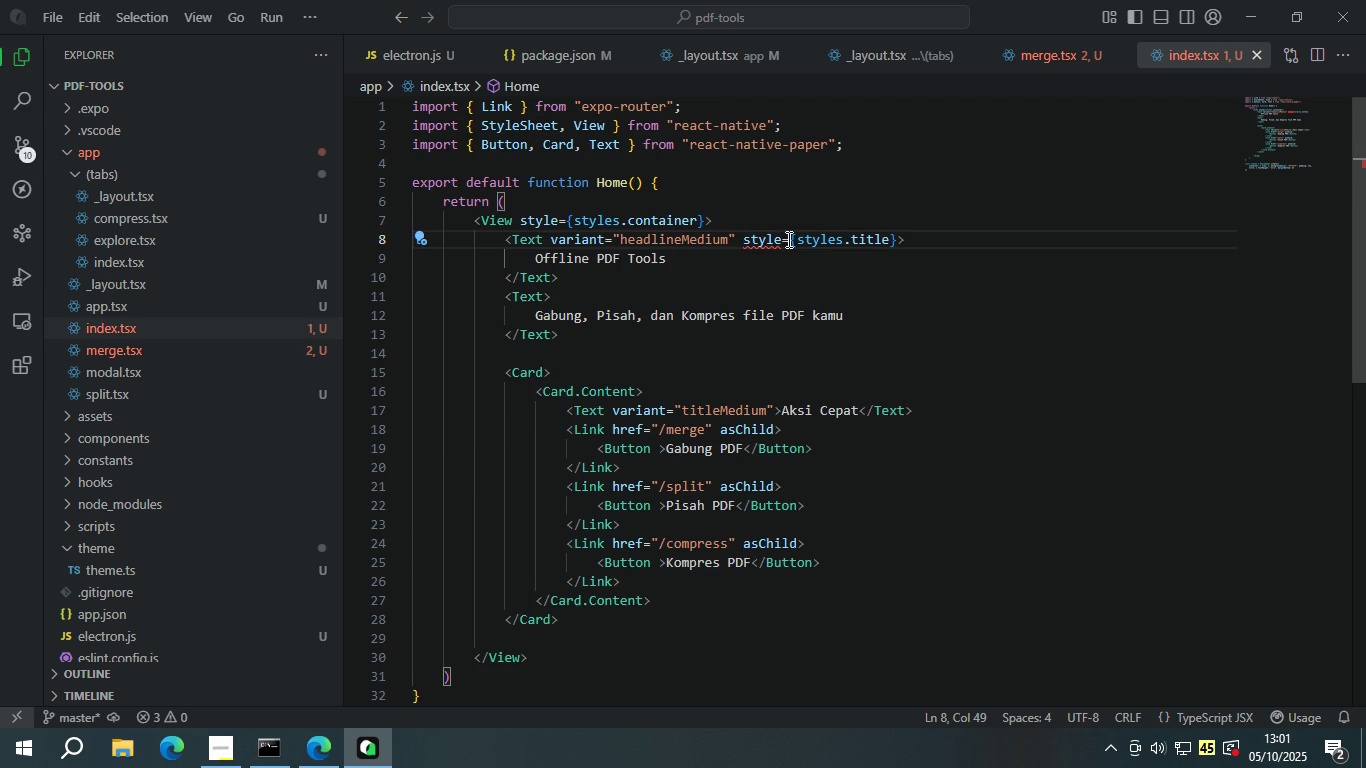 
scroll: coordinate [811, 439], scroll_direction: down, amount: 5.0
 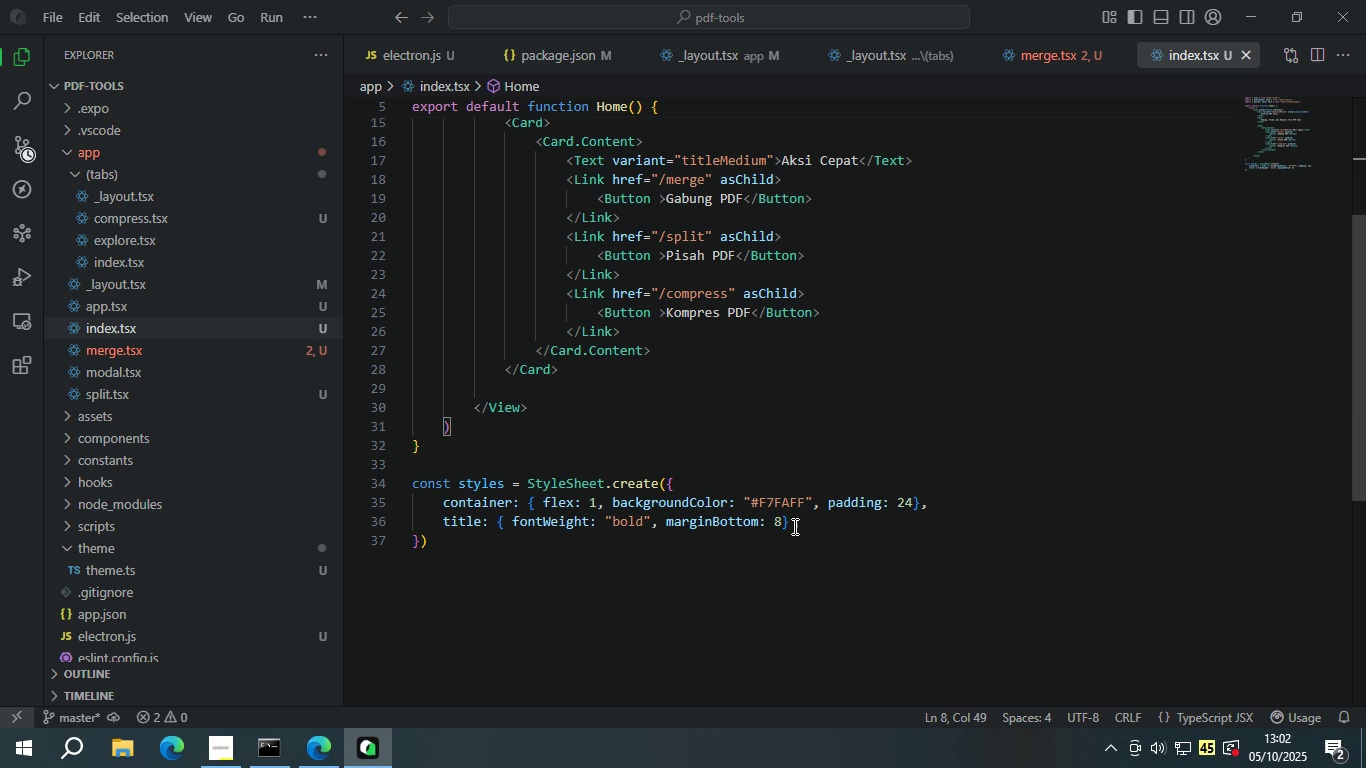 
left_click([797, 525])
 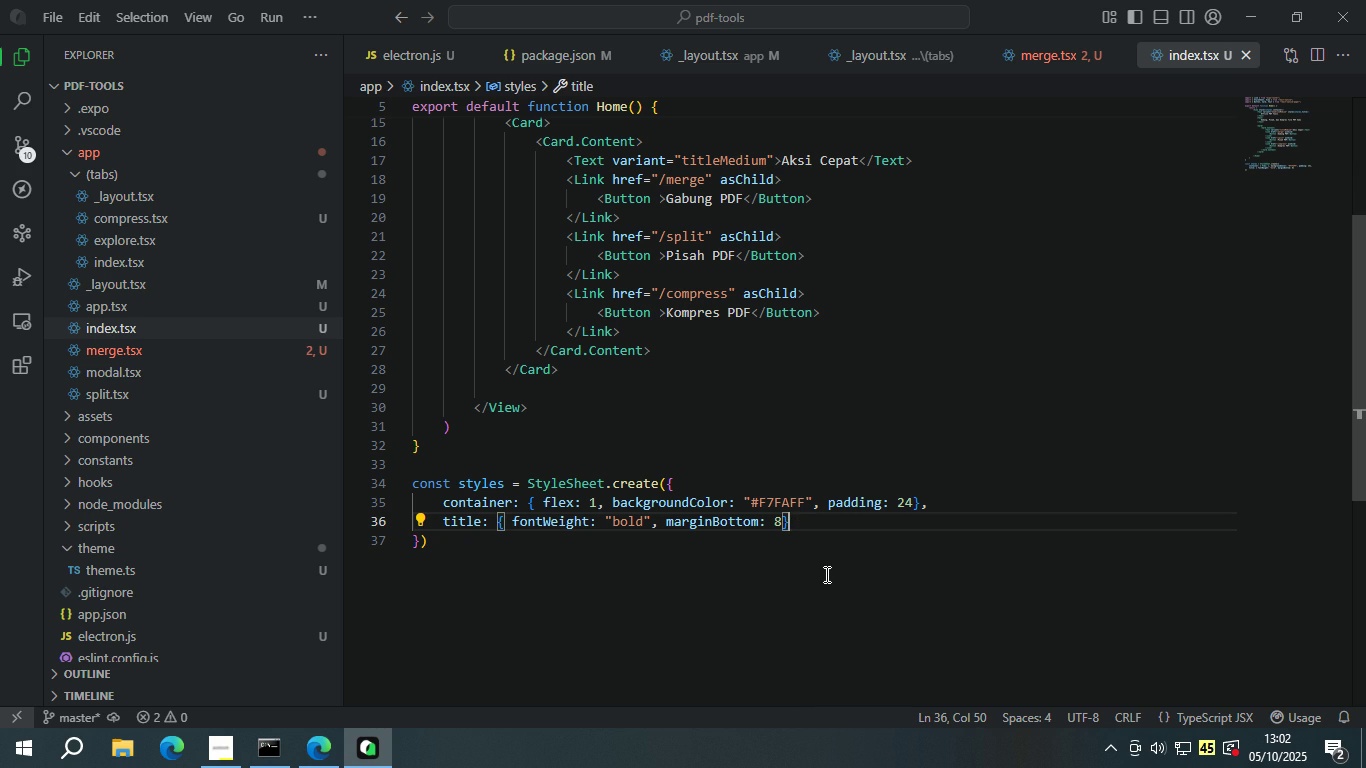 
key(Comma)
 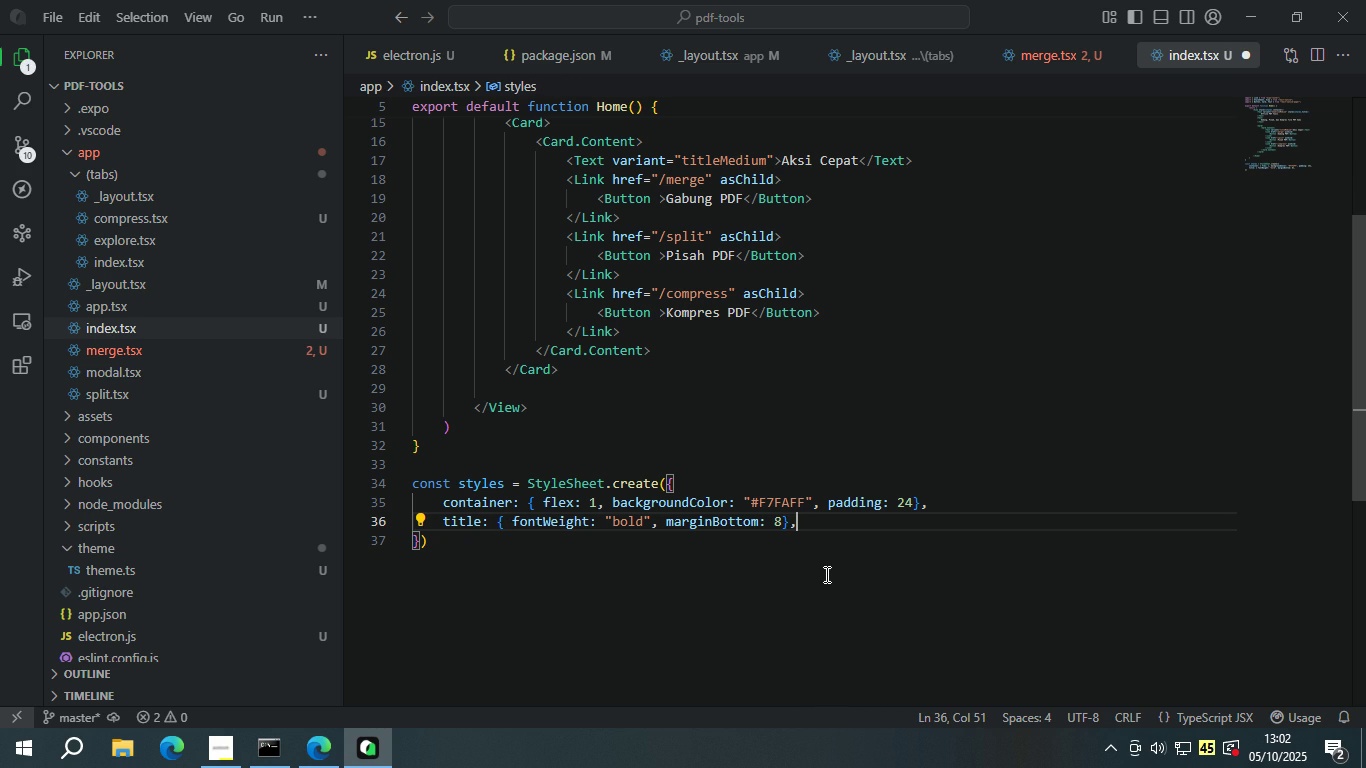 
key(Enter)
 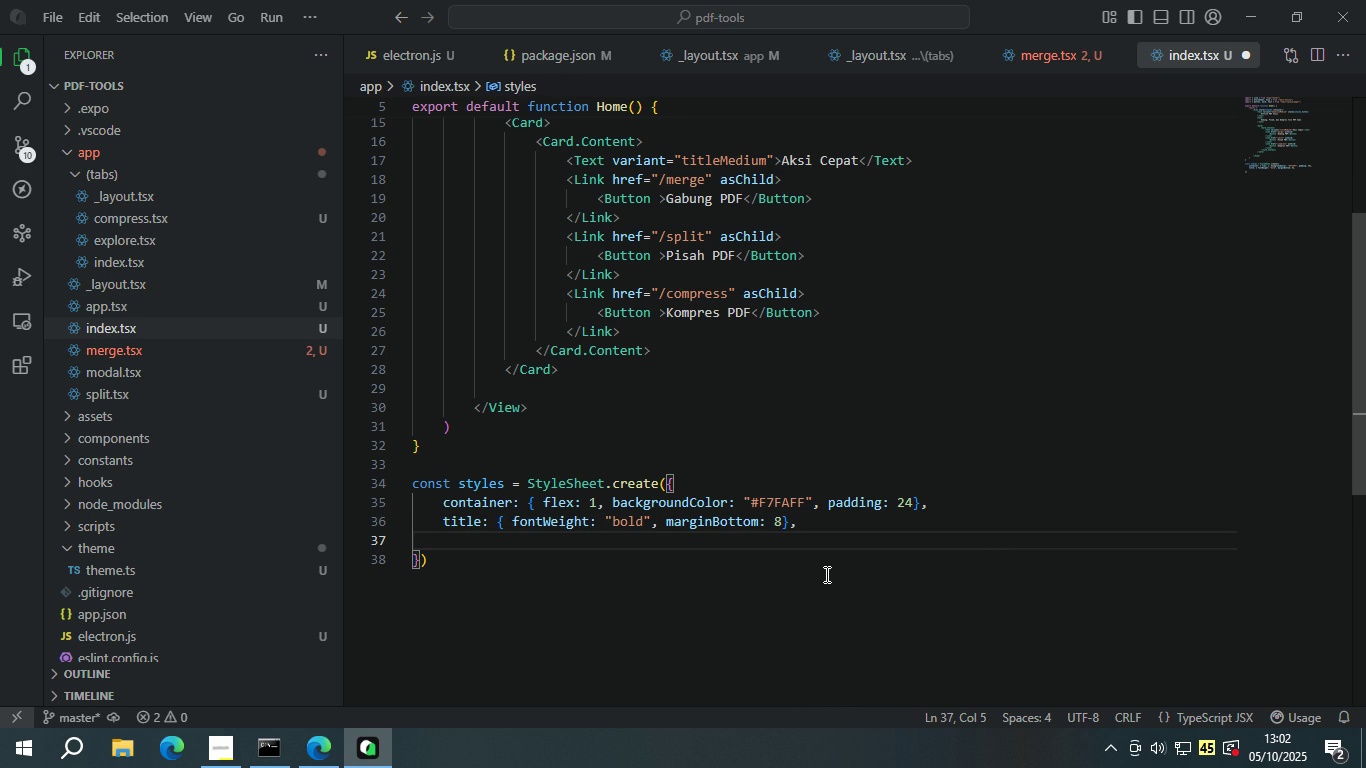 
type(subtitle: { color: ")